 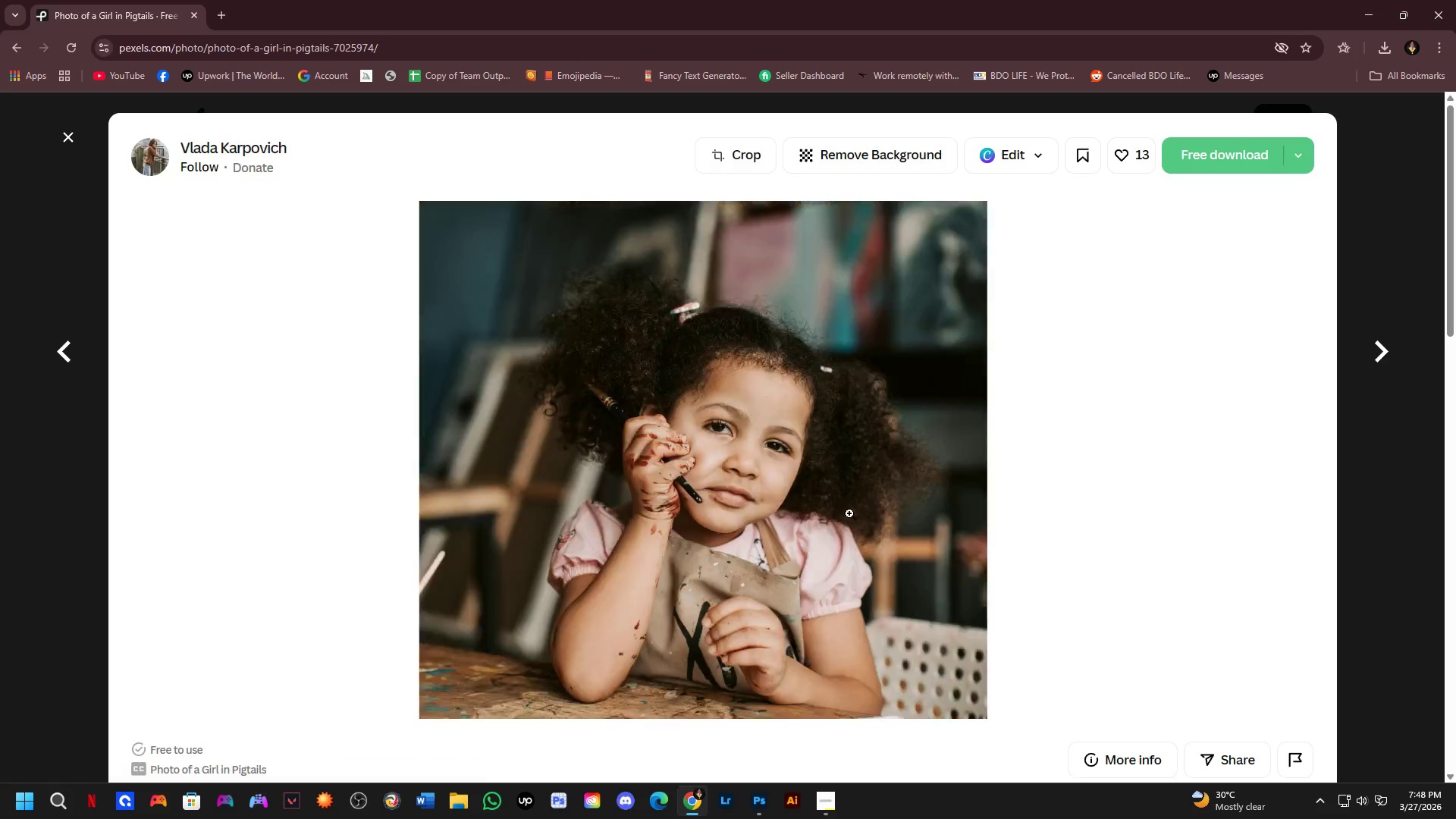 
scroll: coordinate [967, 522], scroll_direction: down, amount: 7.0
 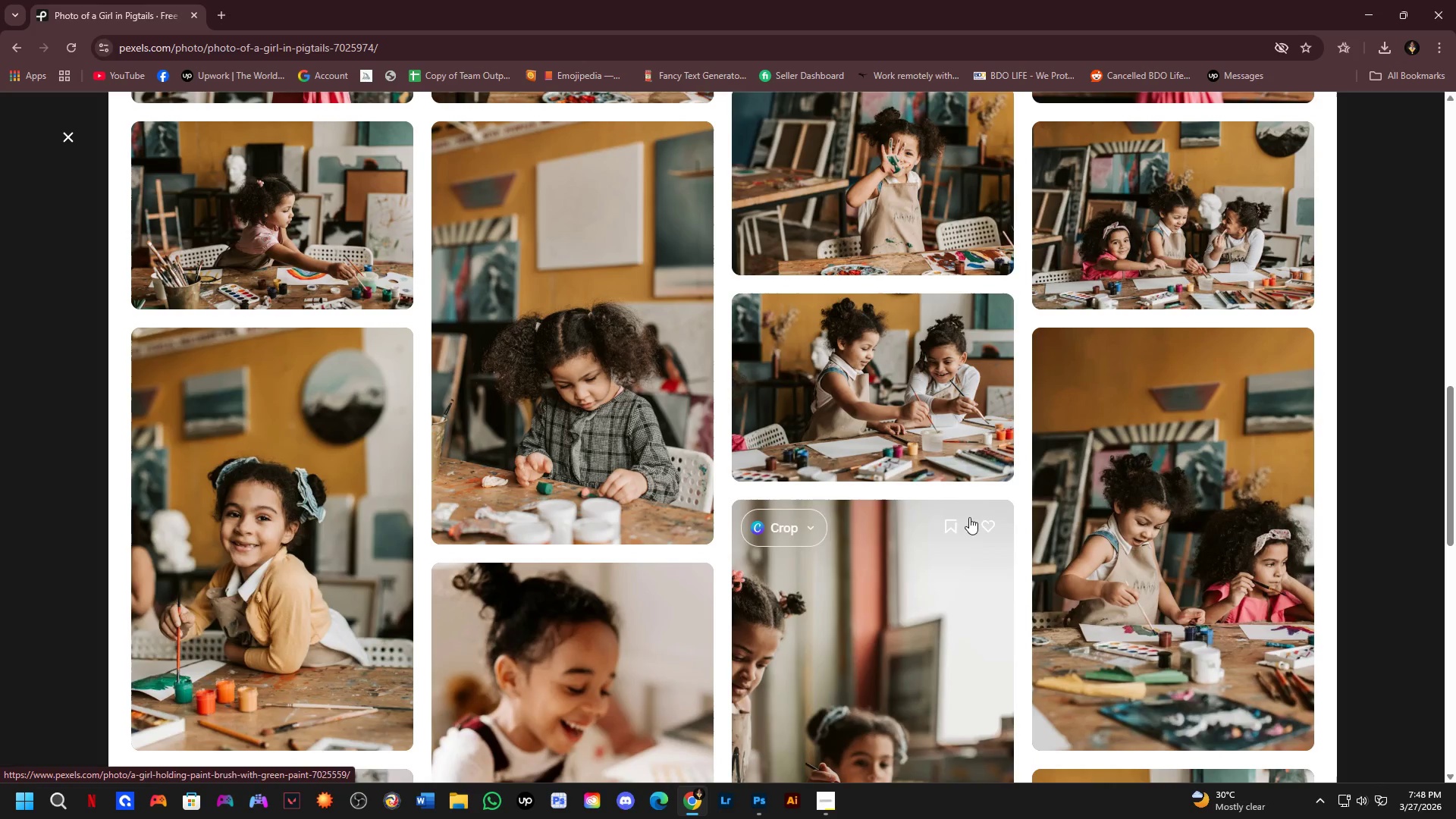 
scroll: coordinate [649, 483], scroll_direction: down, amount: 5.0
 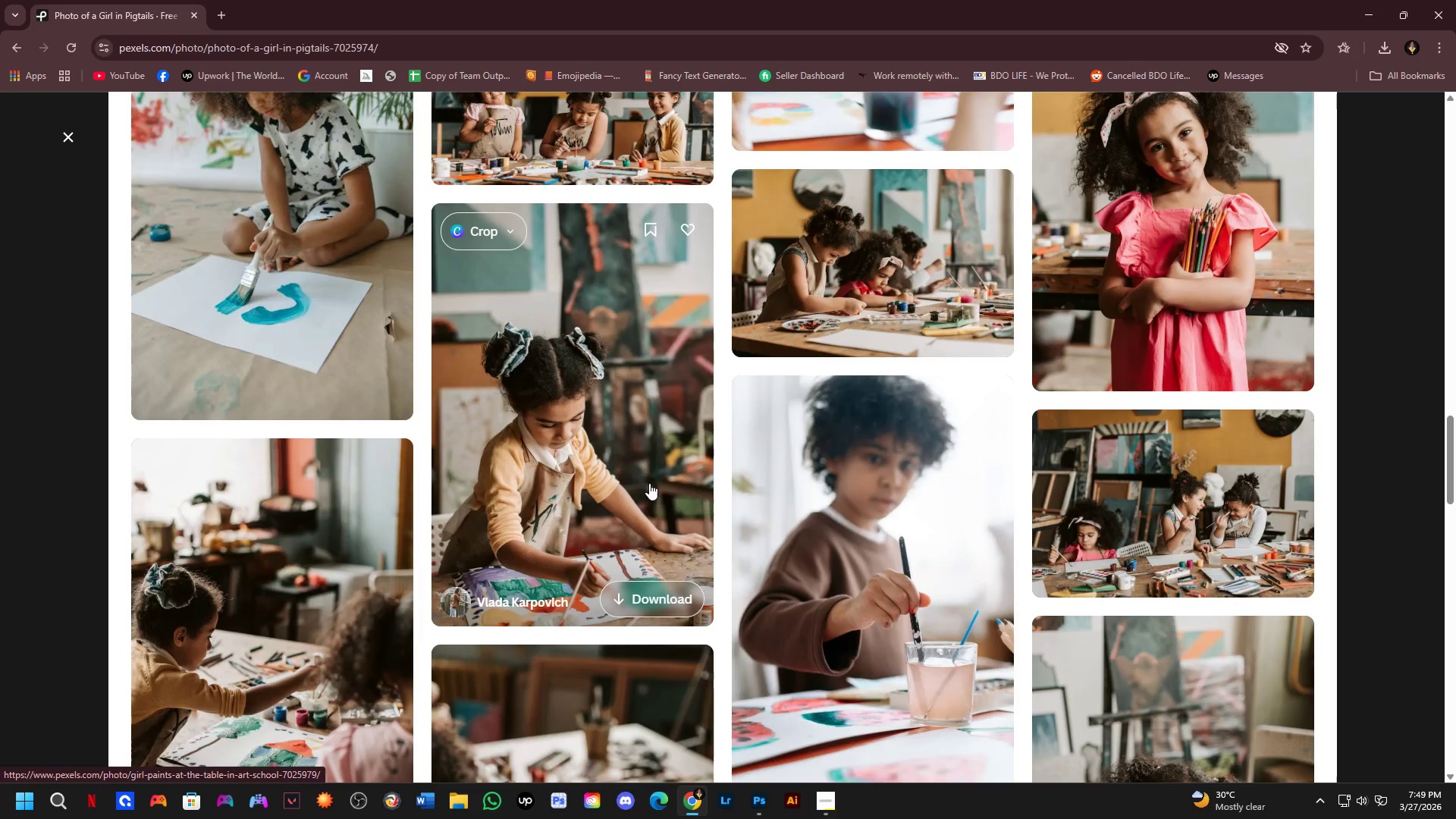 
scroll: coordinate [652, 487], scroll_direction: down, amount: 3.0
 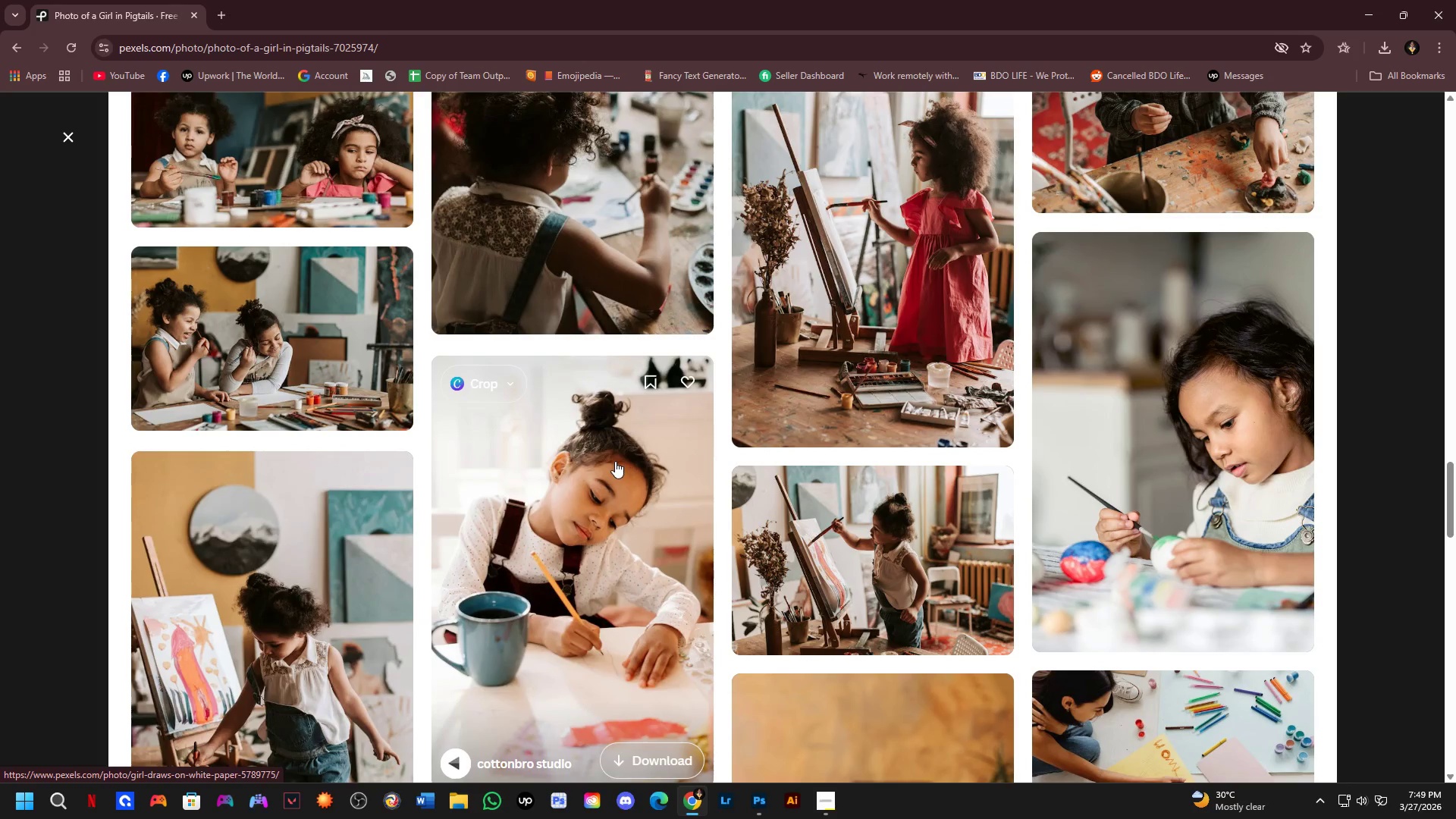 
scroll: coordinate [789, 449], scroll_direction: up, amount: 9.0
 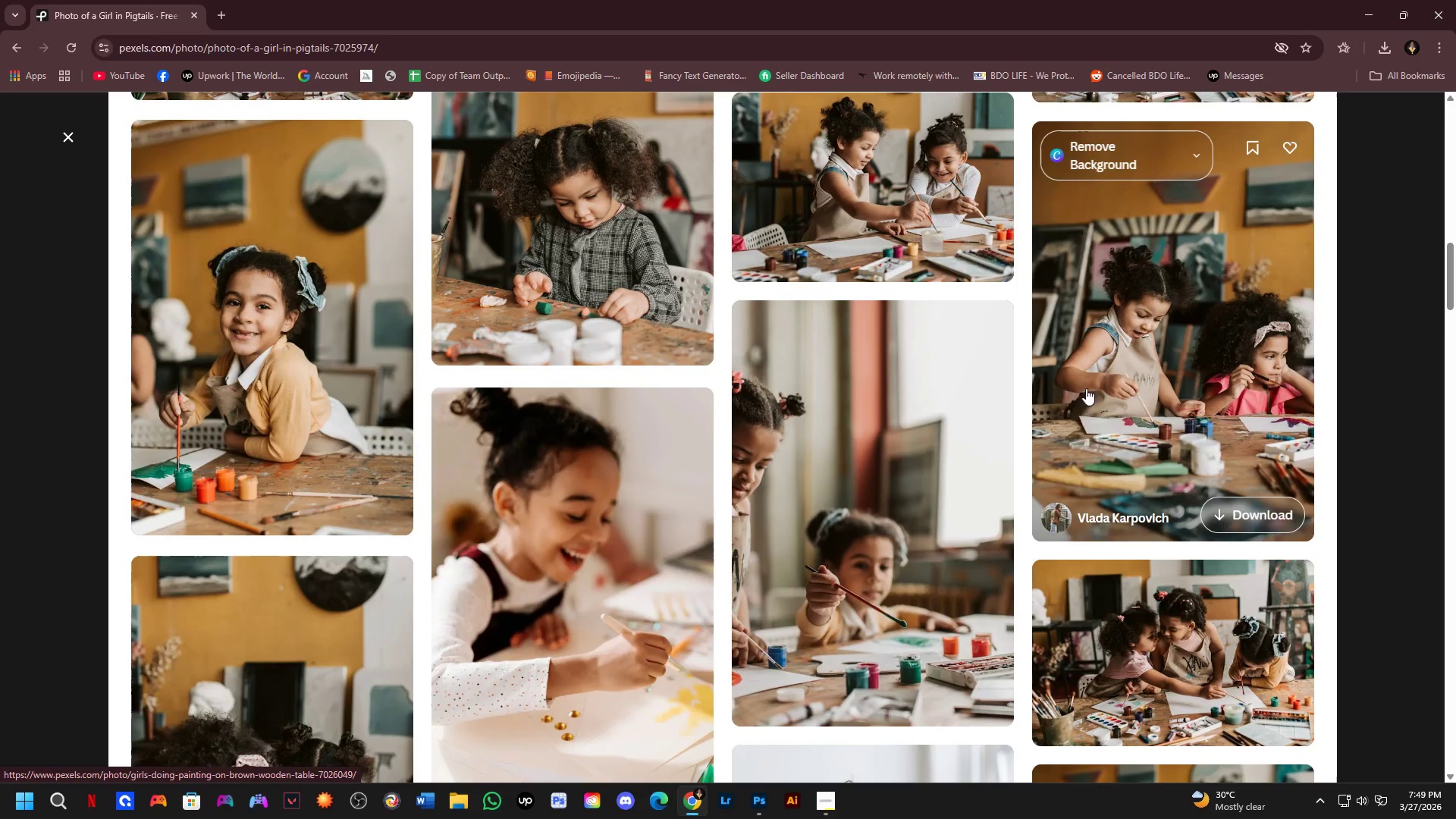 
left_click([1147, 359])
 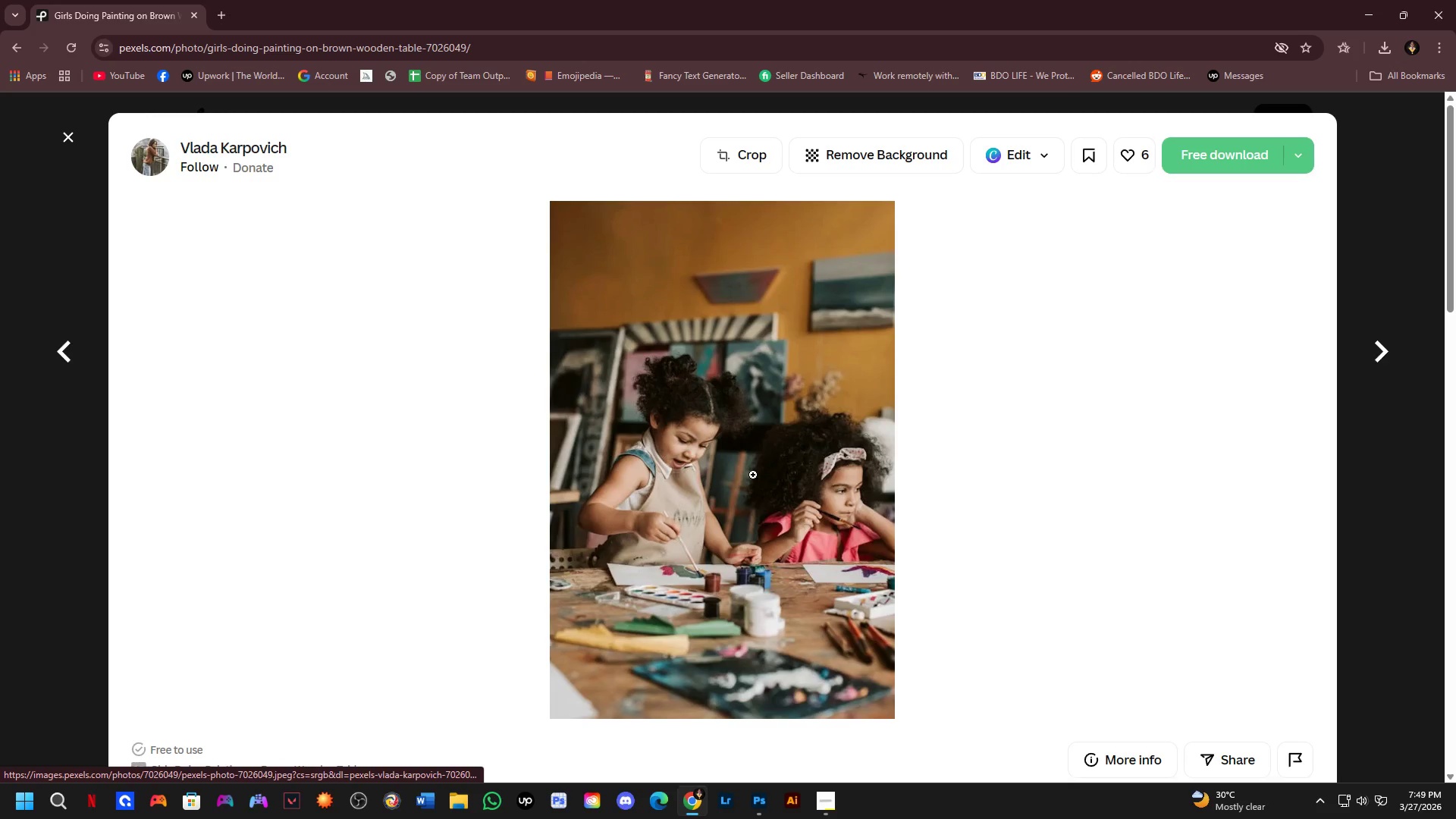 
left_click([751, 477])
 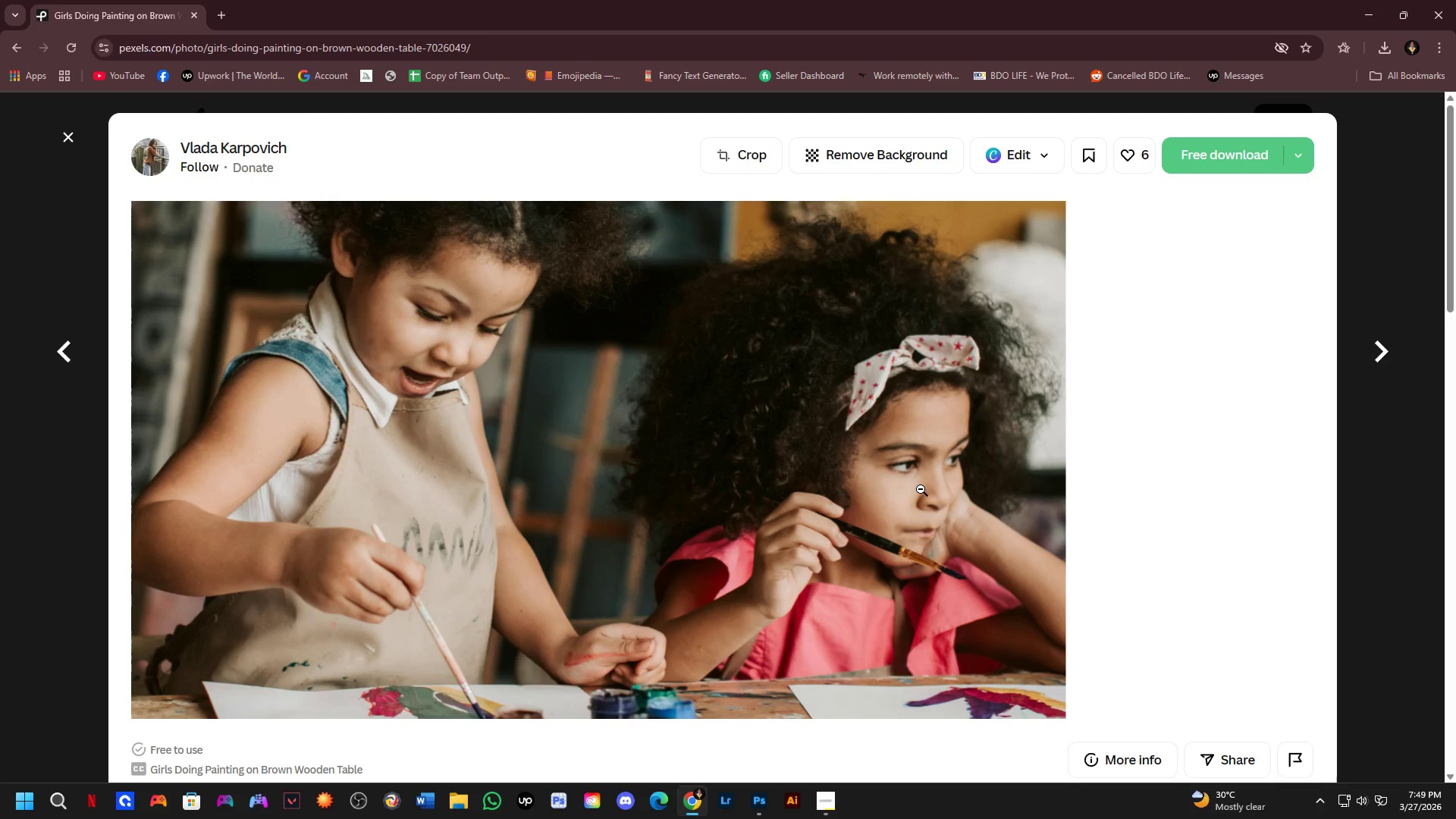 
wait(5.48)
 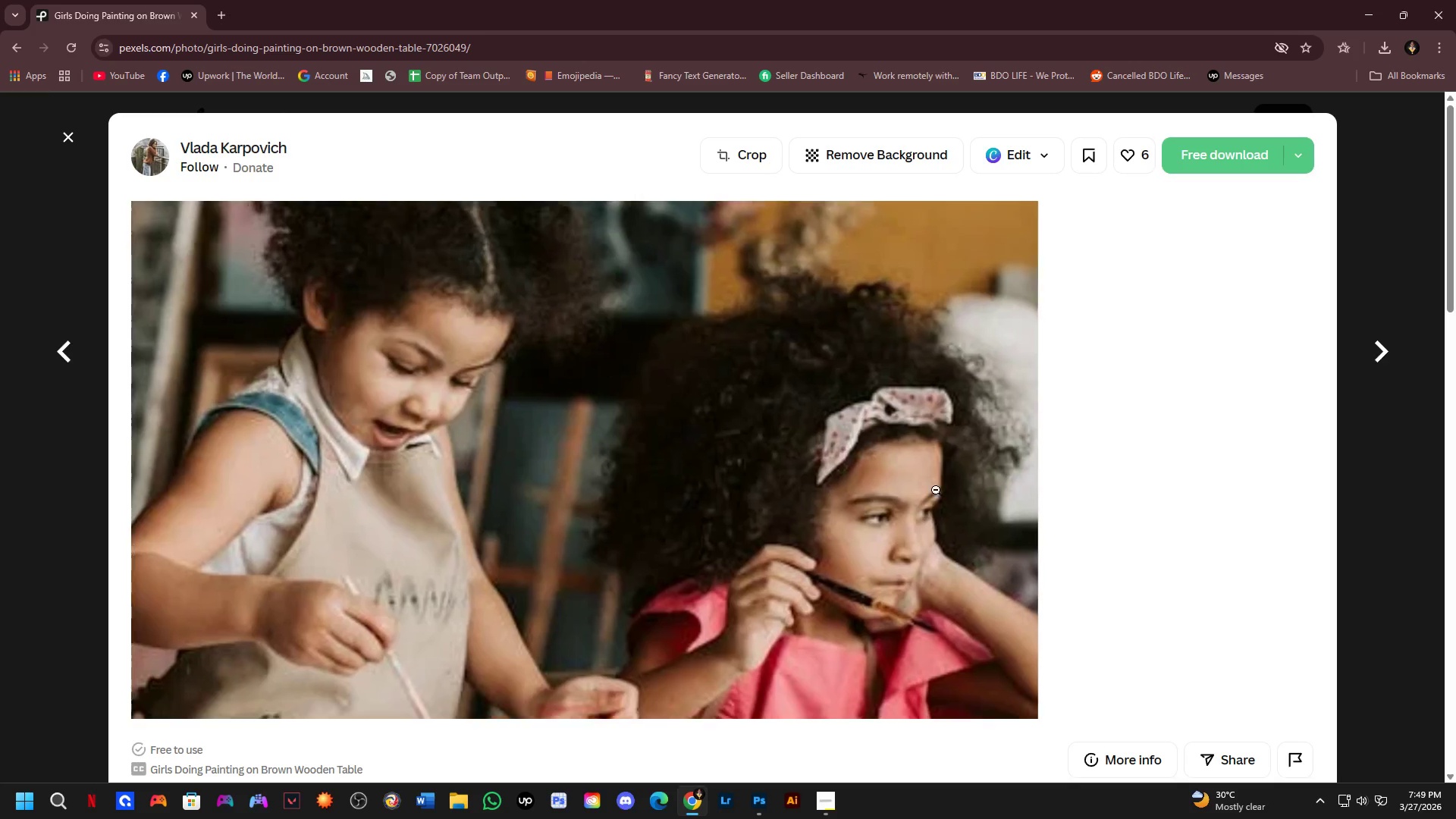 
left_click([921, 489])